 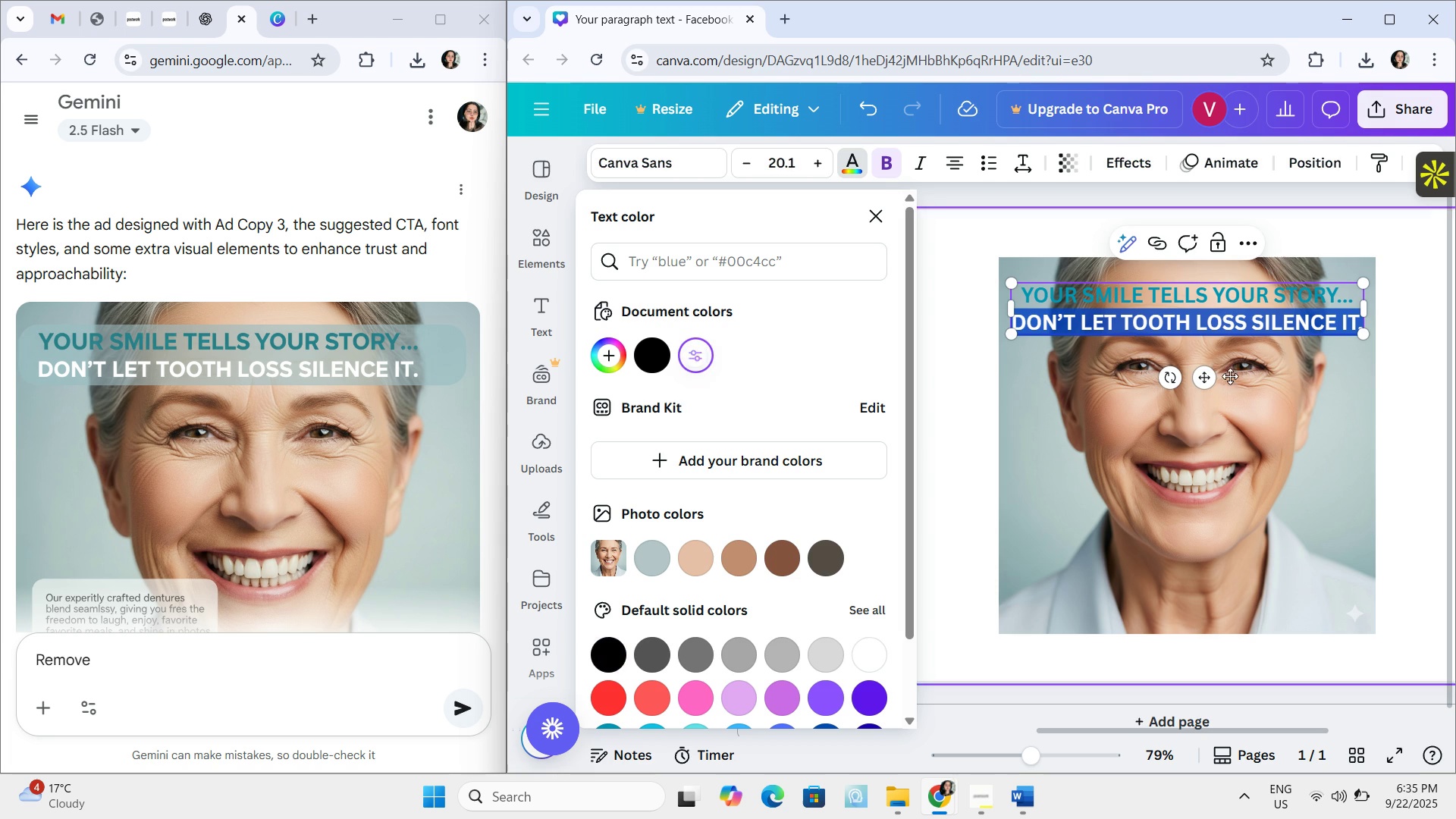 
left_click([1247, 460])
 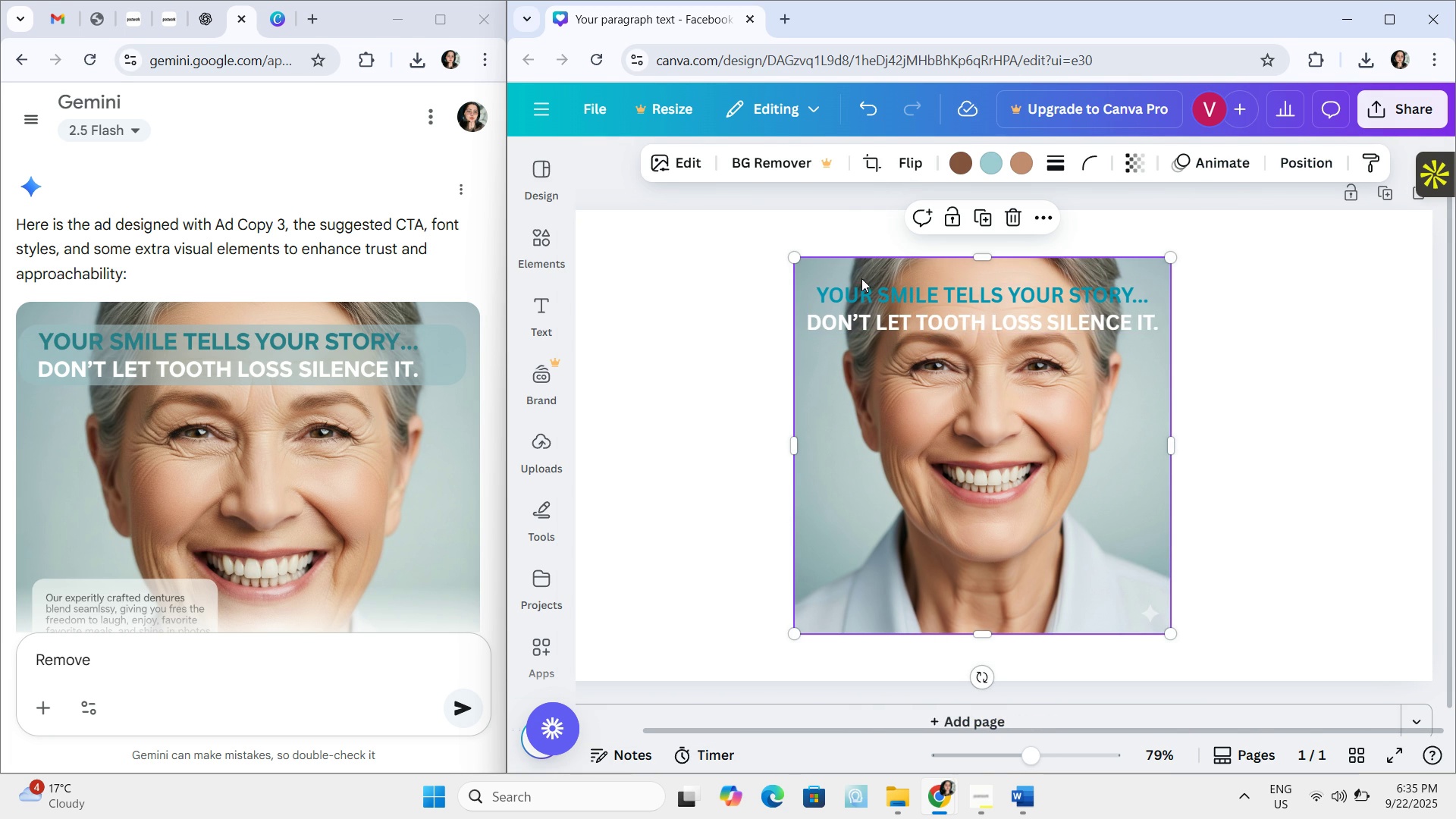 
left_click([872, 292])
 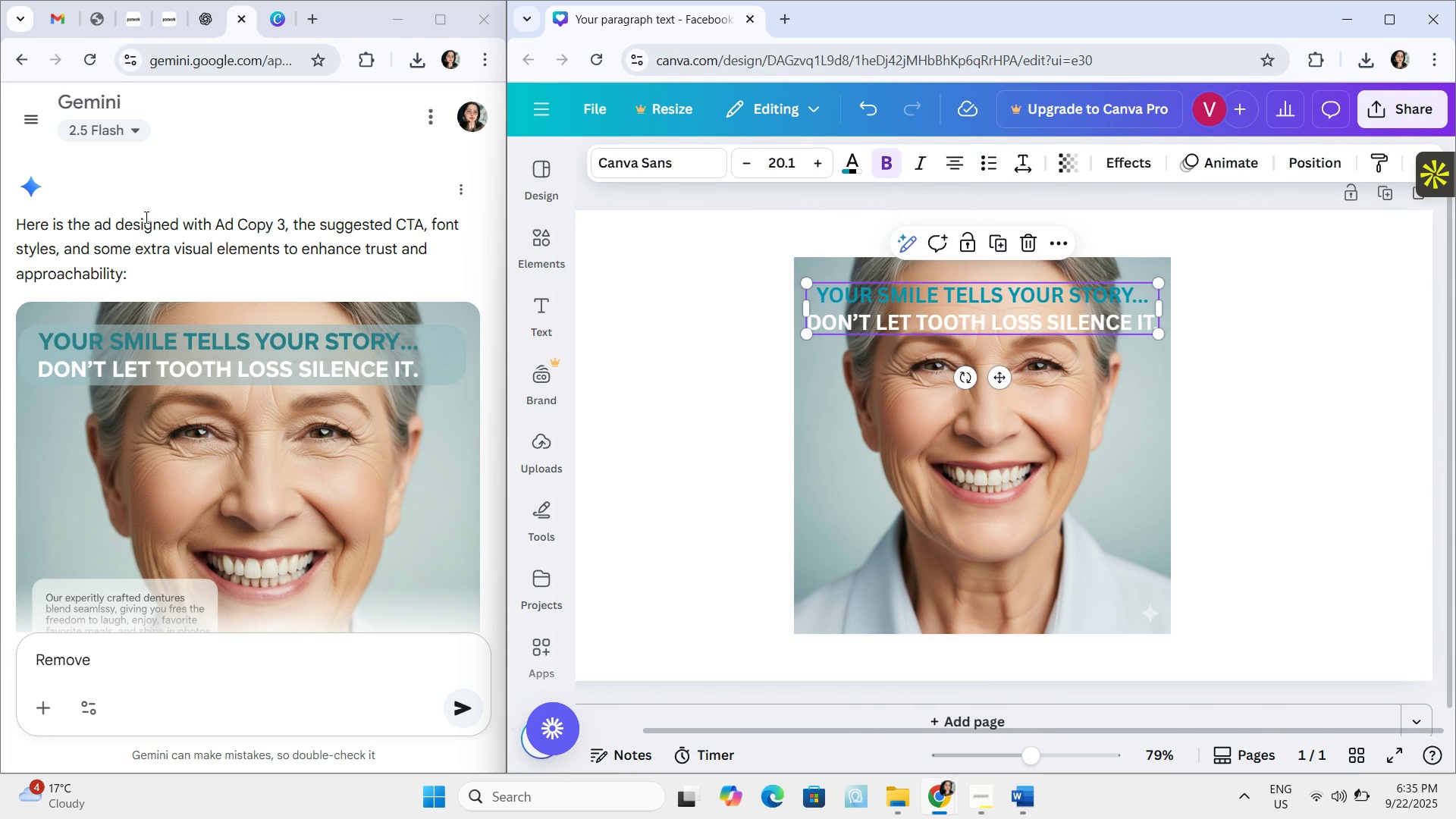 
scroll: coordinate [282, 491], scroll_direction: up, amount: 16.0
 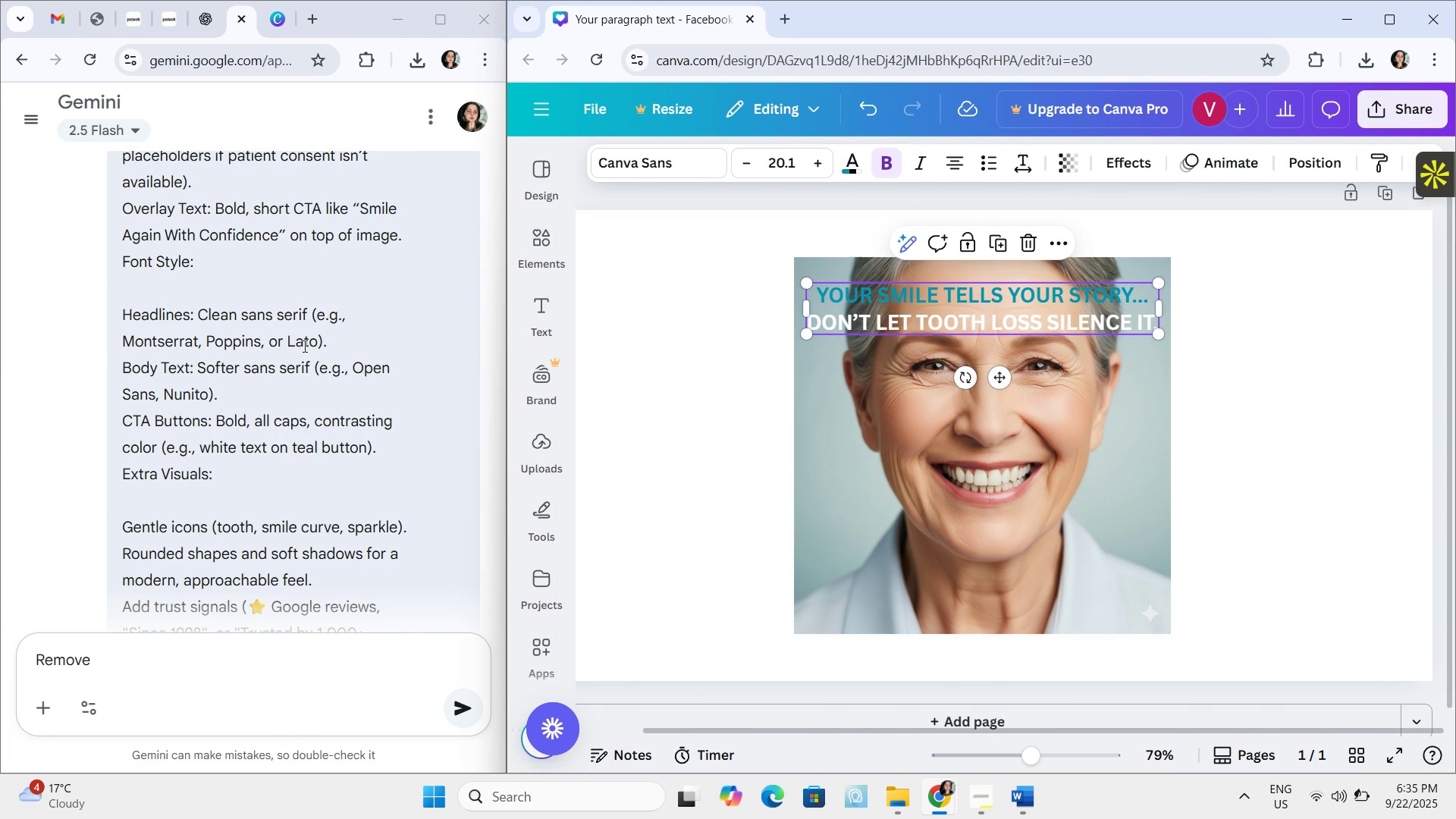 
wait(5.22)
 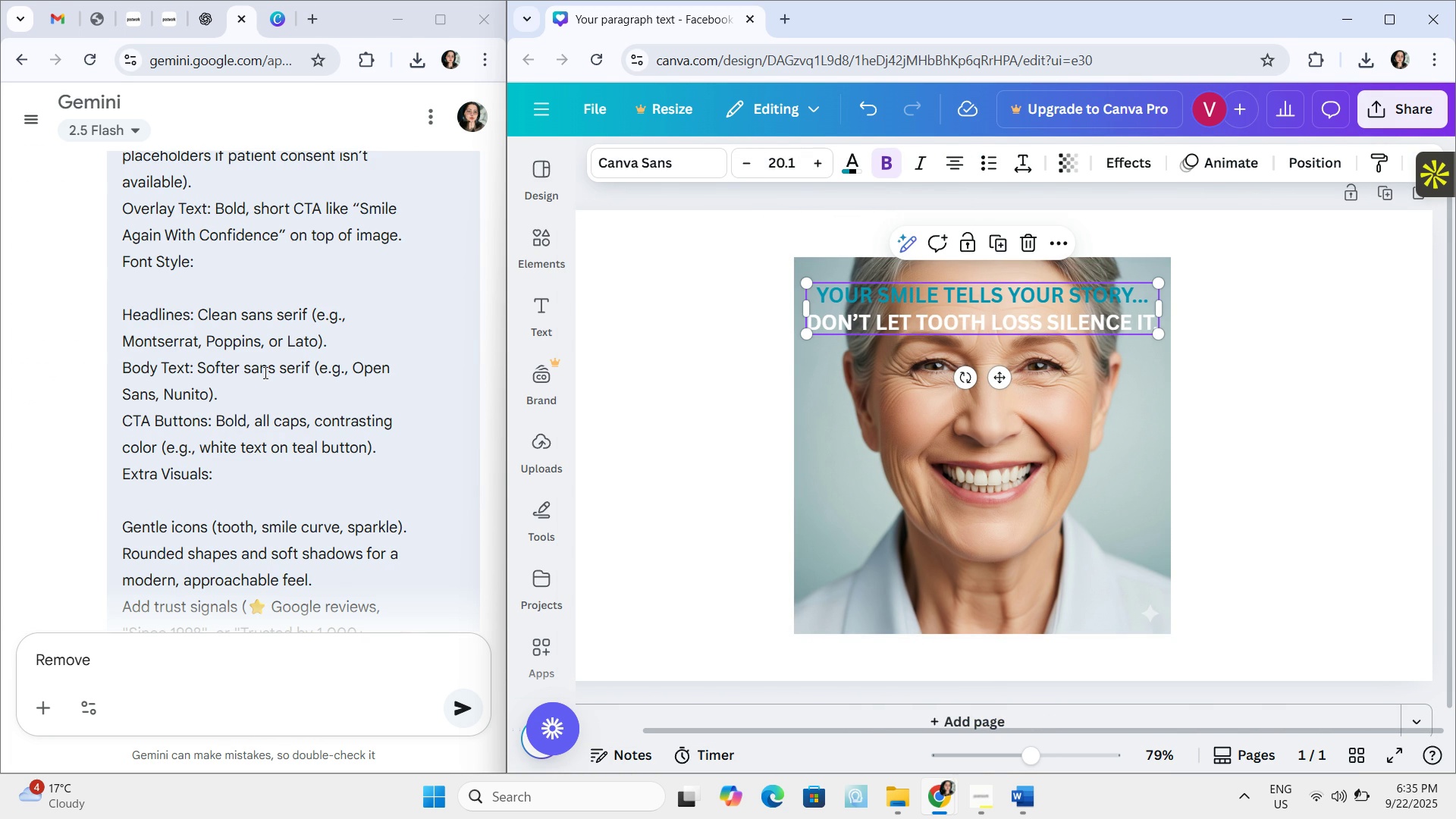 
left_click([703, 161])
 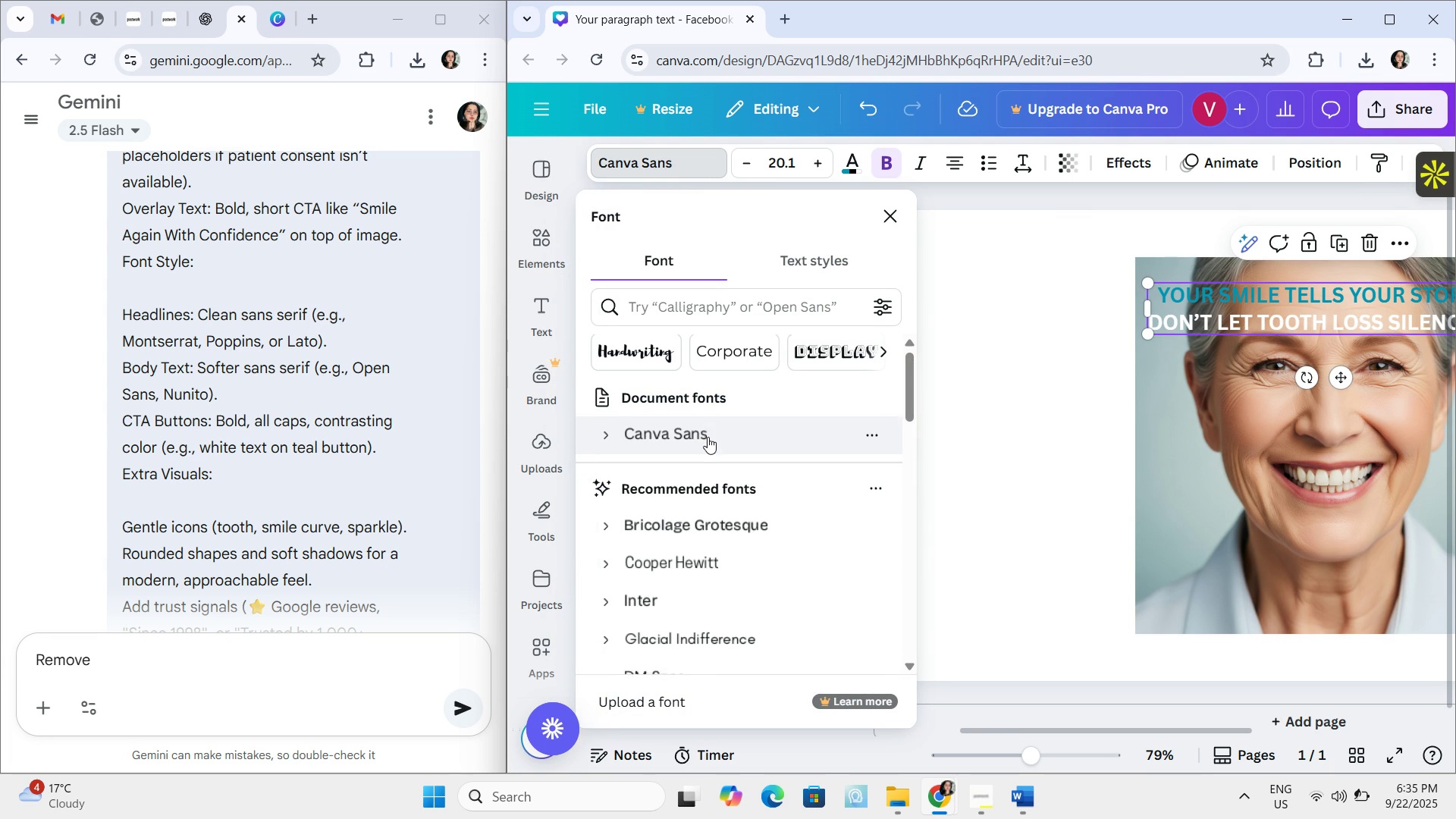 
scroll: coordinate [708, 437], scroll_direction: down, amount: 1.0
 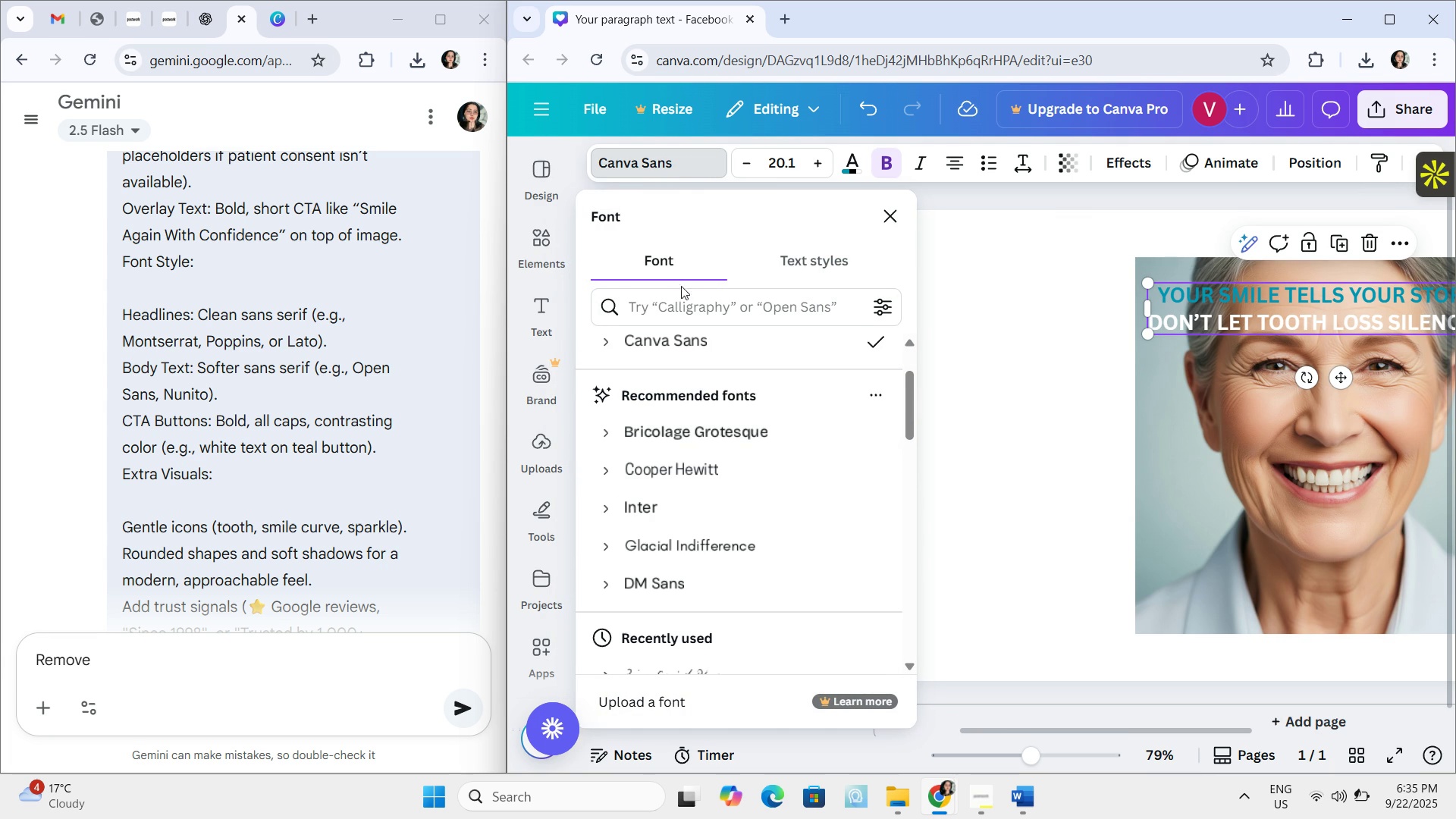 
left_click([725, 305])
 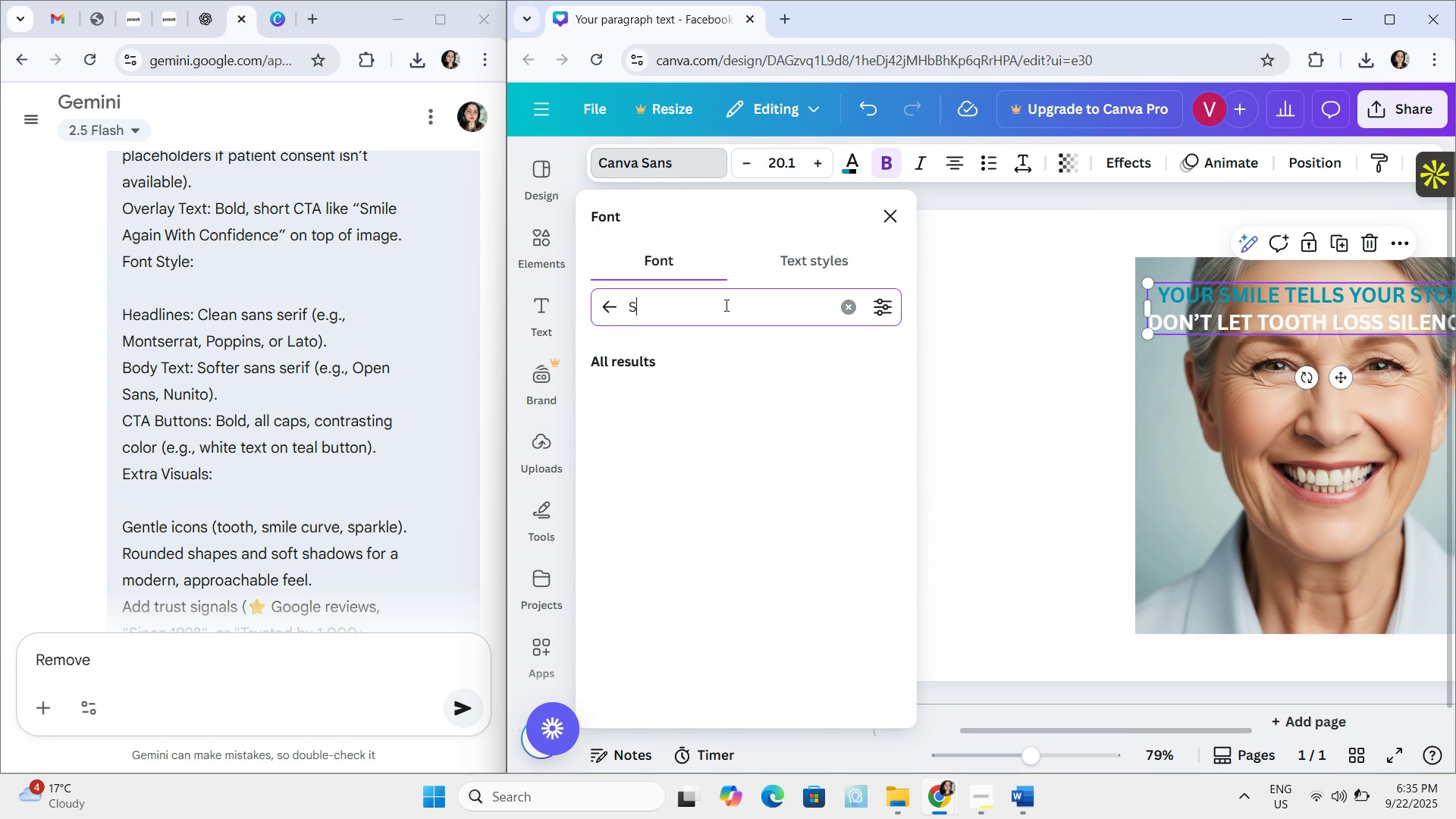 
type(sans)
 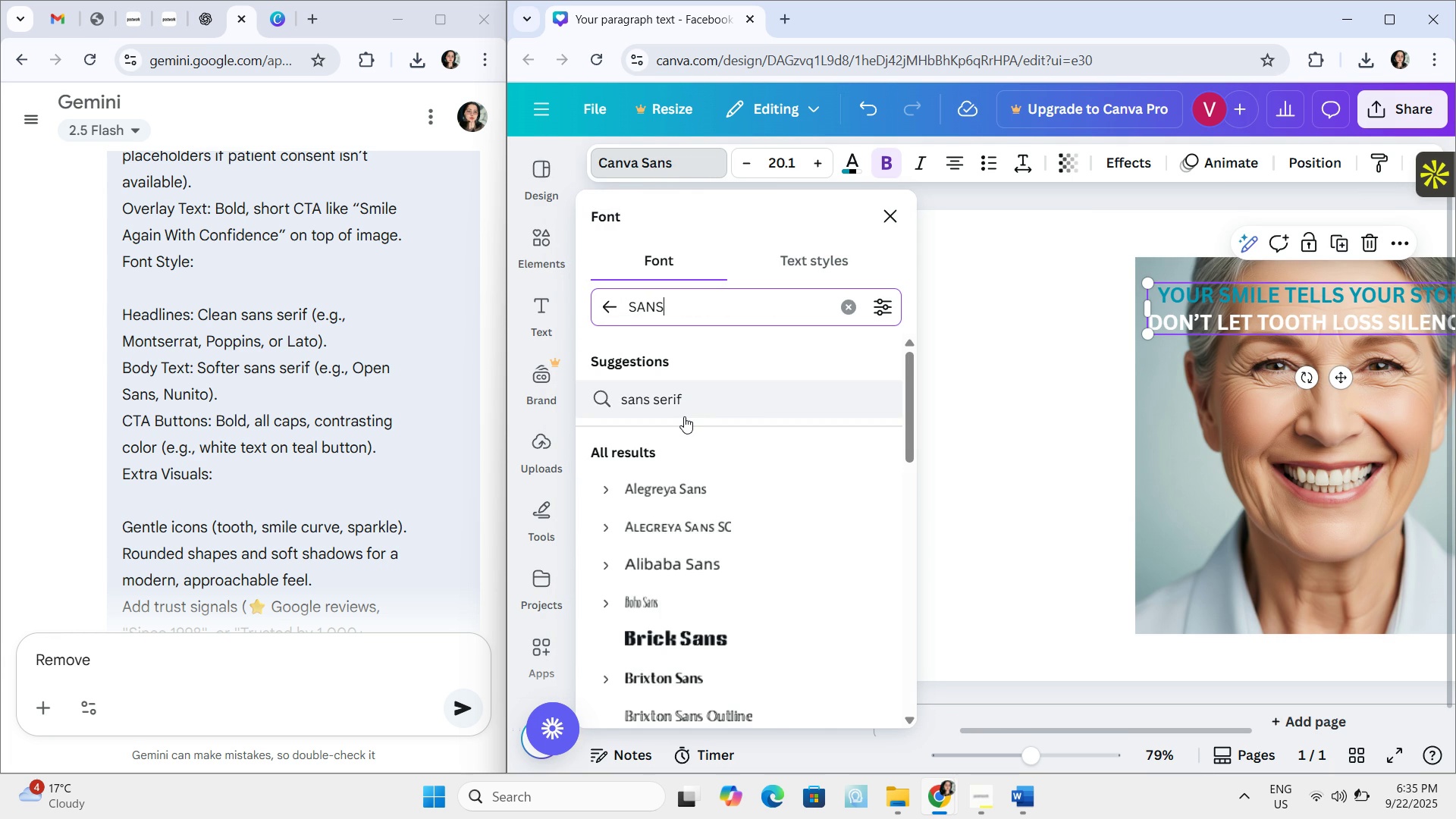 
left_click([684, 416])